 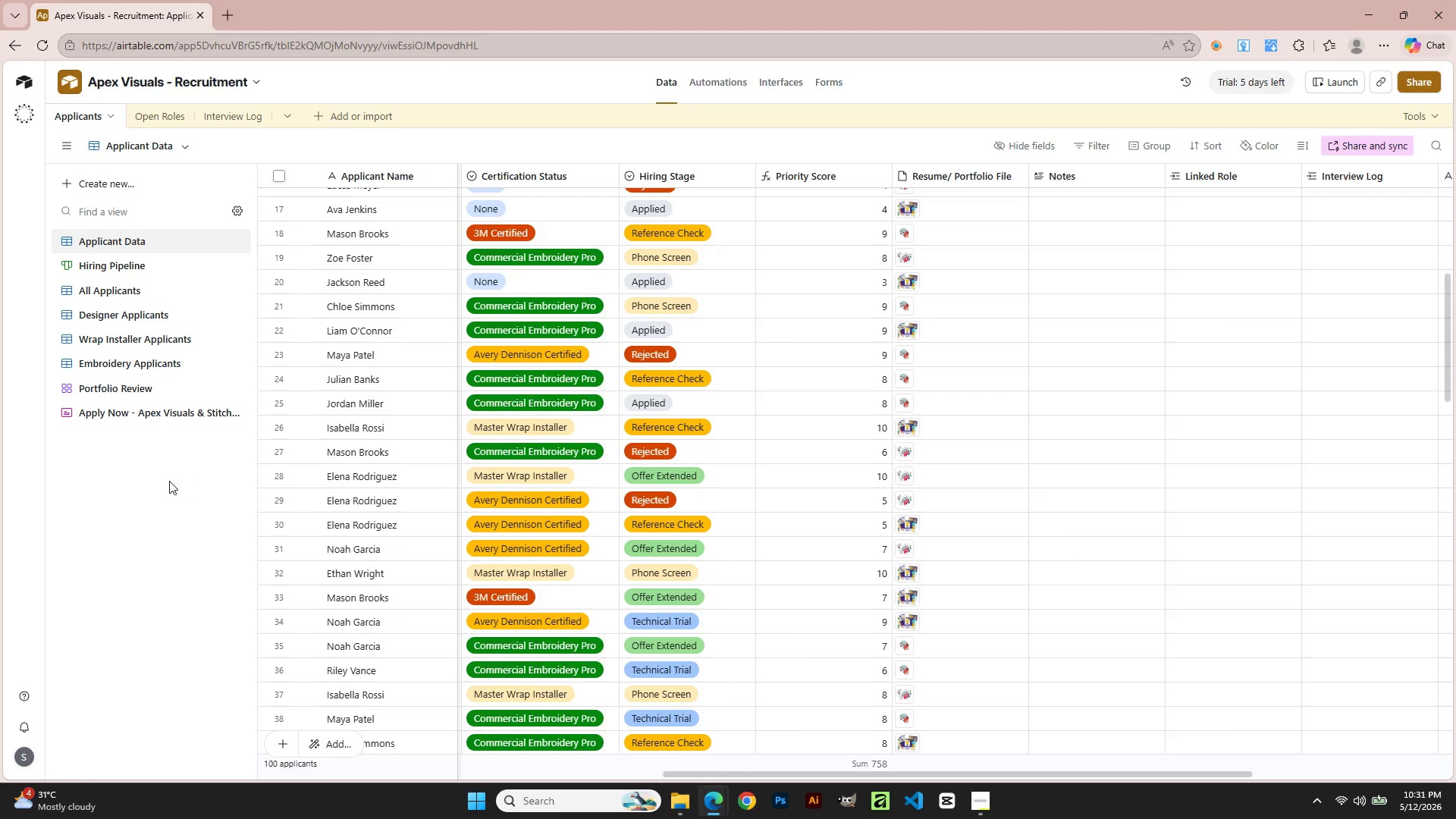 
scroll: coordinate [1103, 571], scroll_direction: down, amount: 5.0
 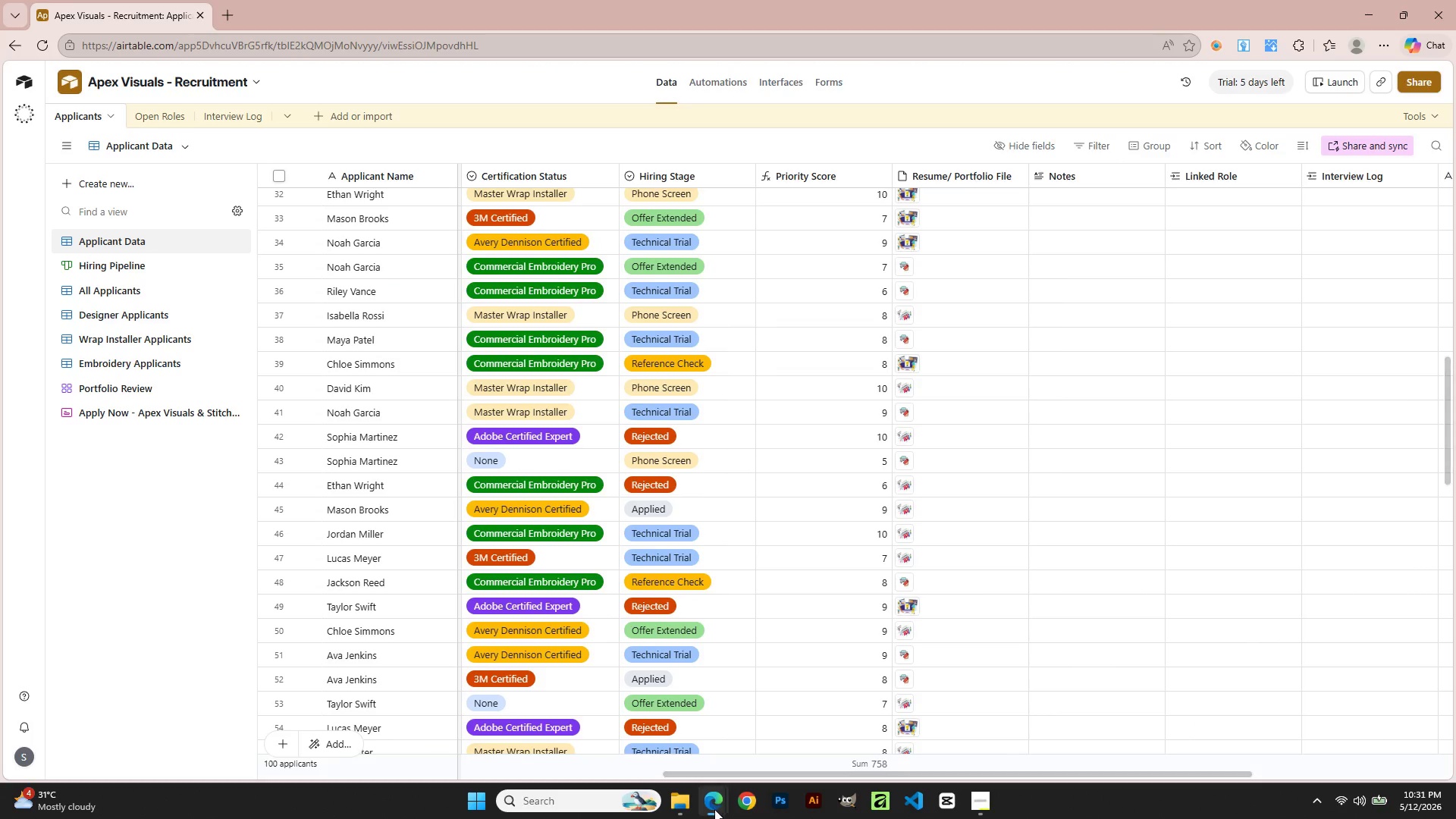 
left_click([682, 807])
 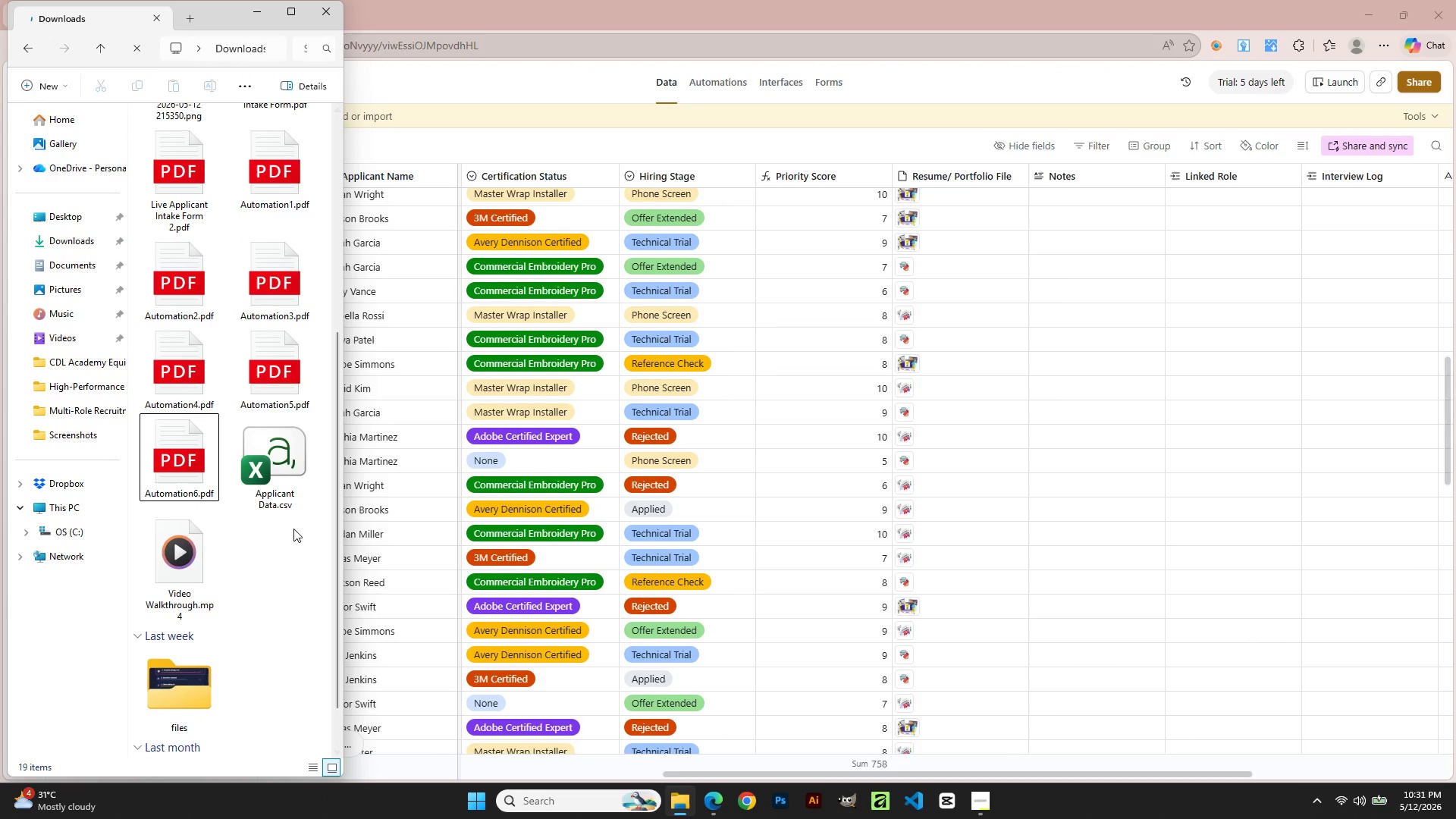 
scroll: coordinate [293, 479], scroll_direction: up, amount: 2.0
 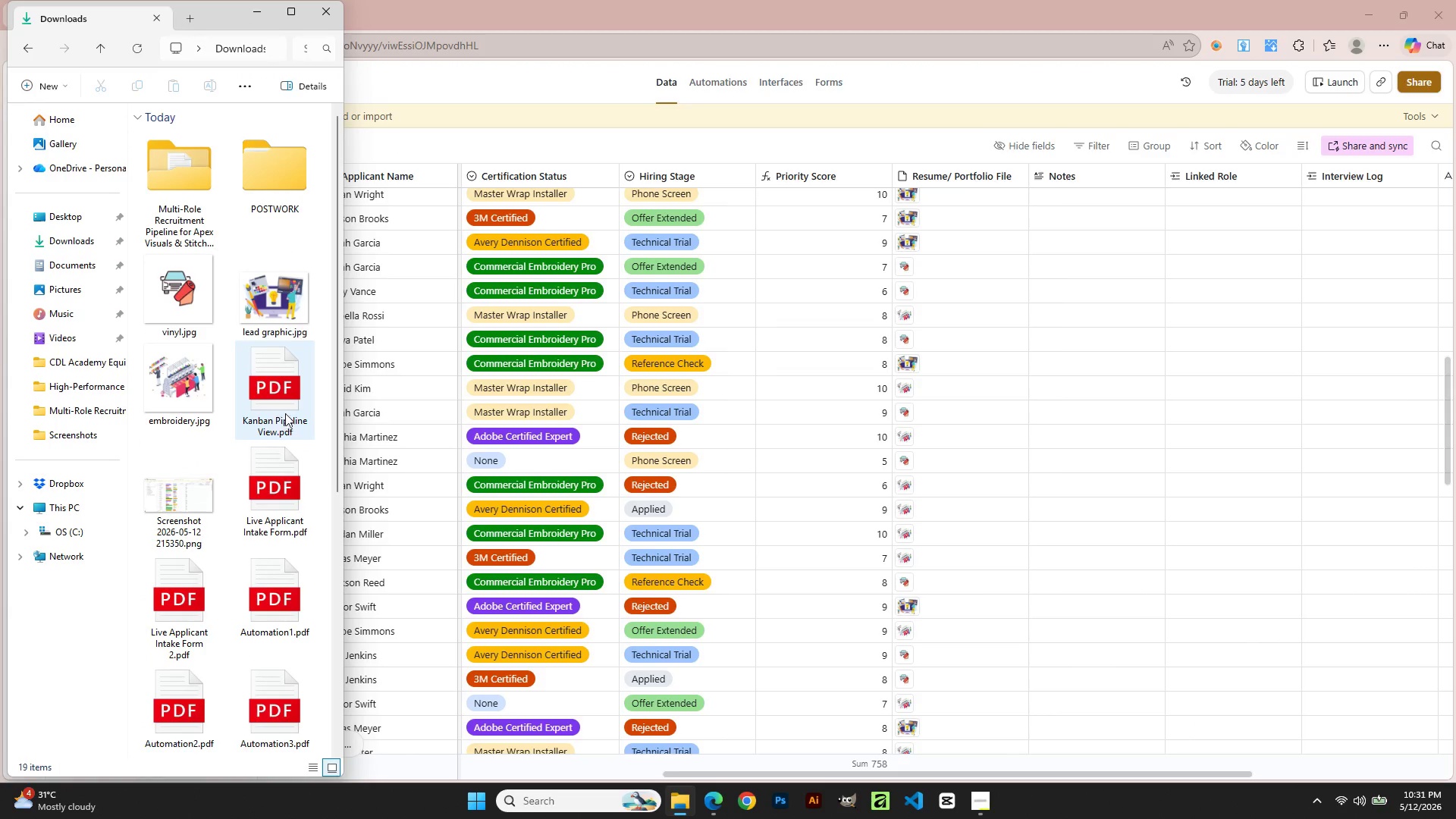 
double_click([284, 410])
 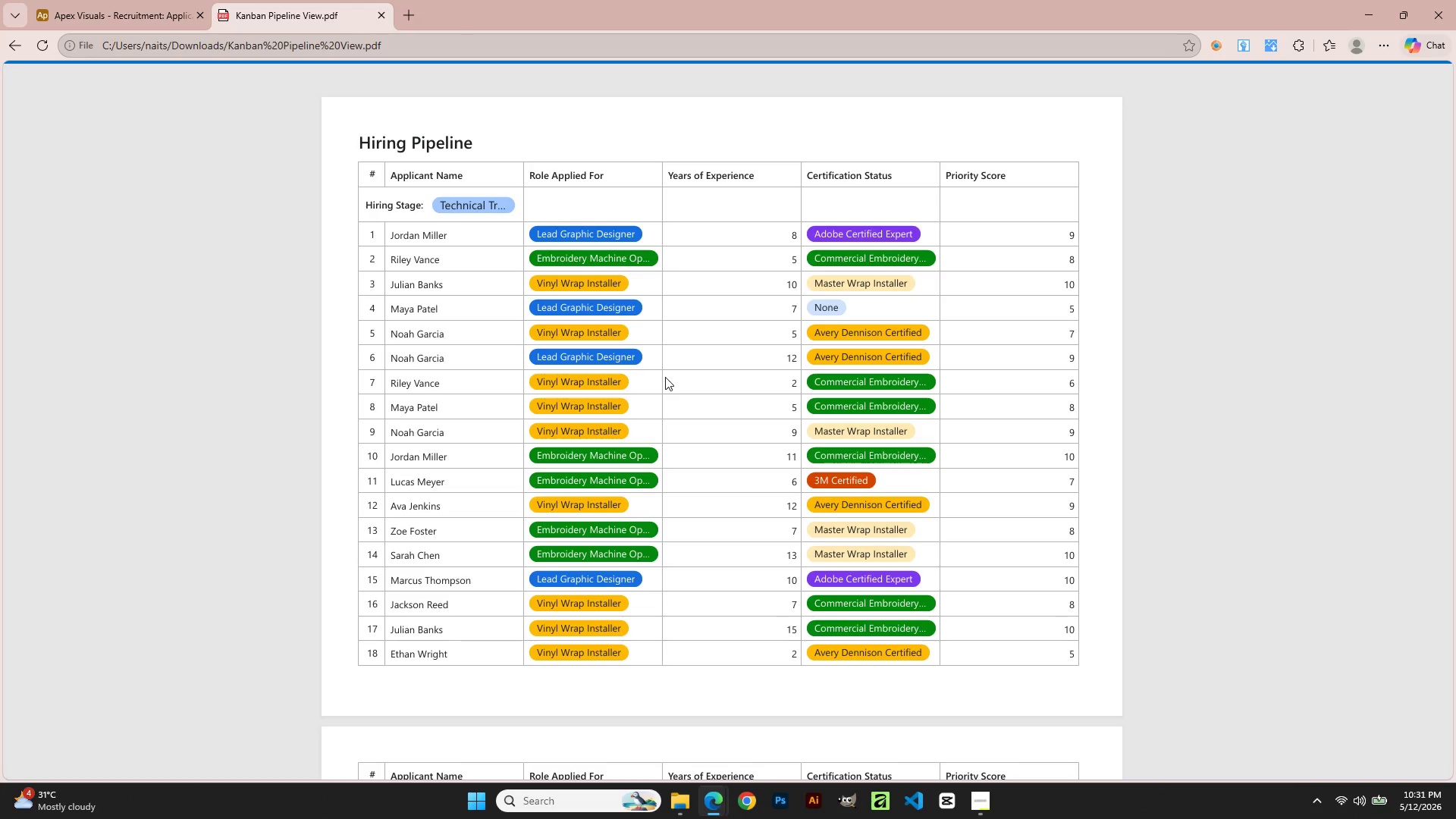 
scroll: coordinate [674, 444], scroll_direction: down, amount: 12.0
 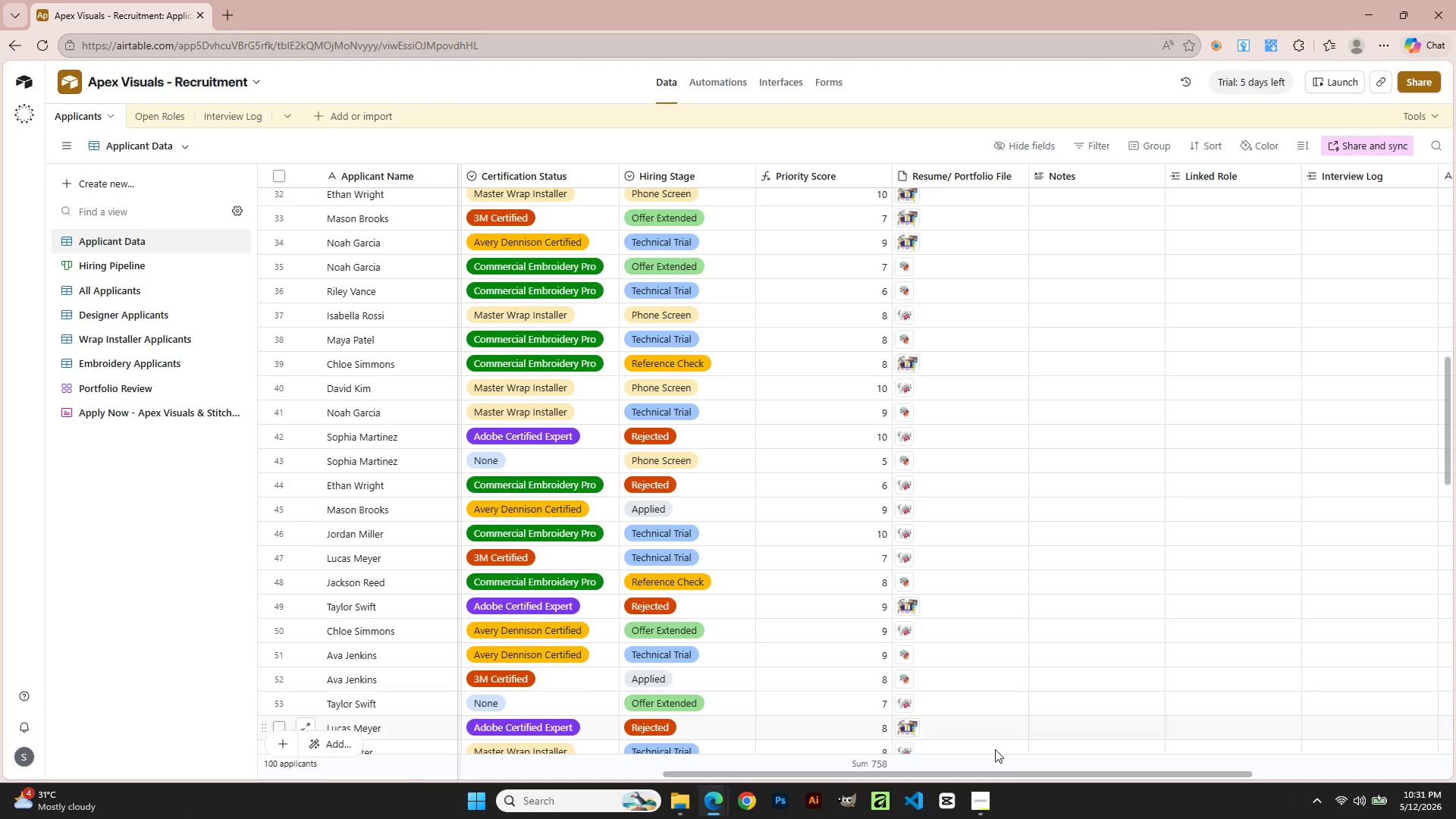 
left_click([985, 814])
 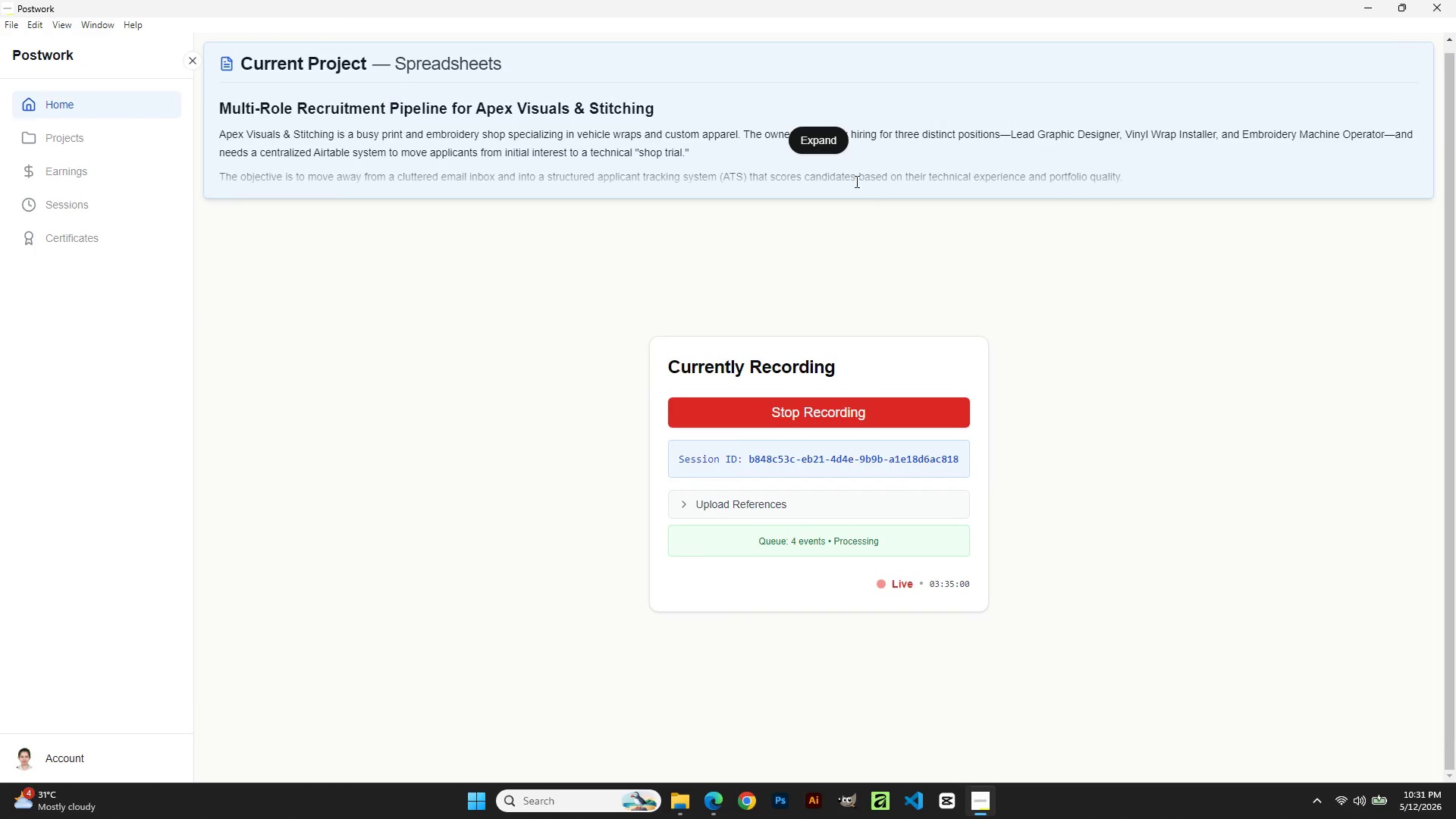 
left_click([816, 143])
 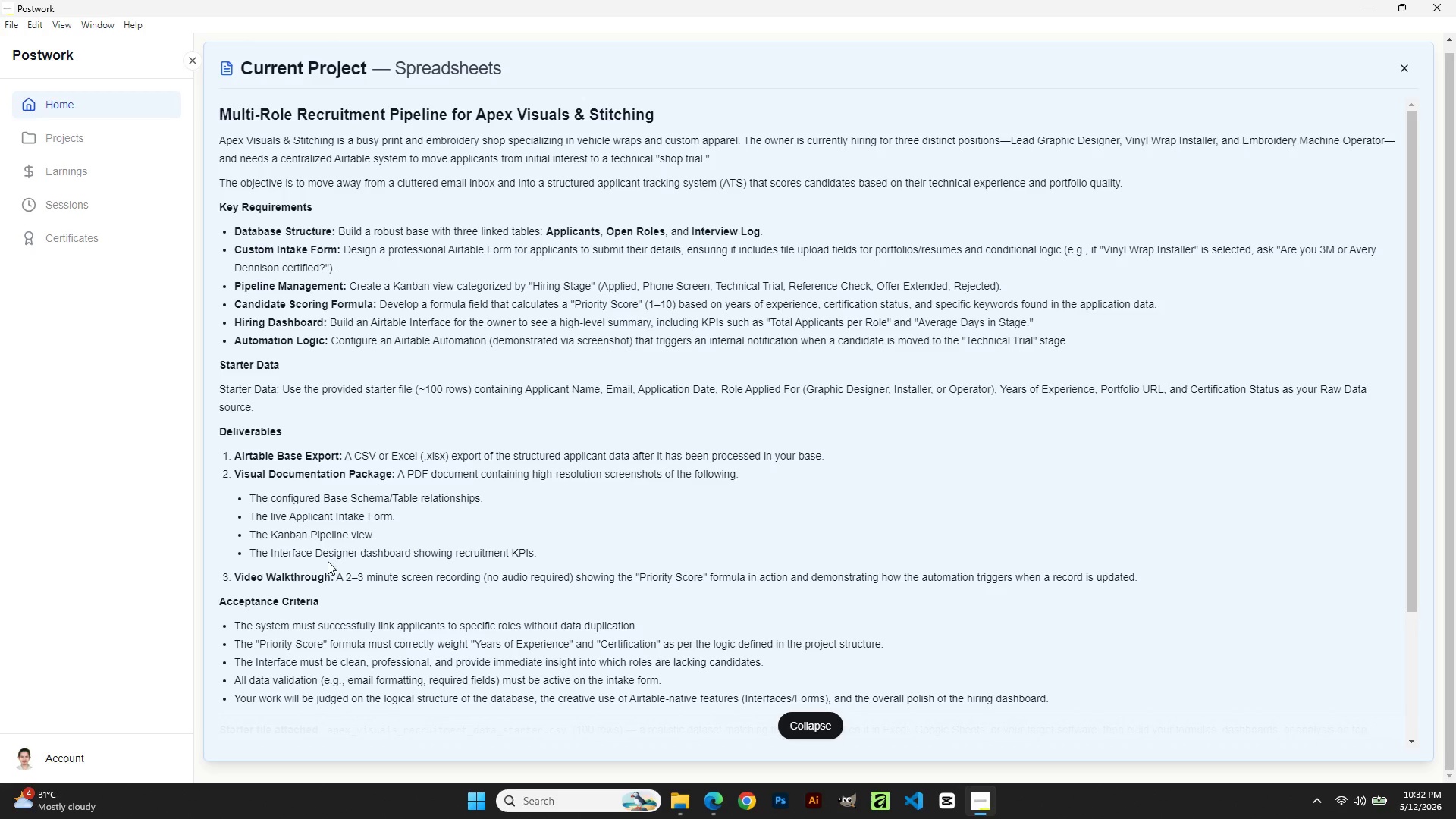 
wait(19.55)
 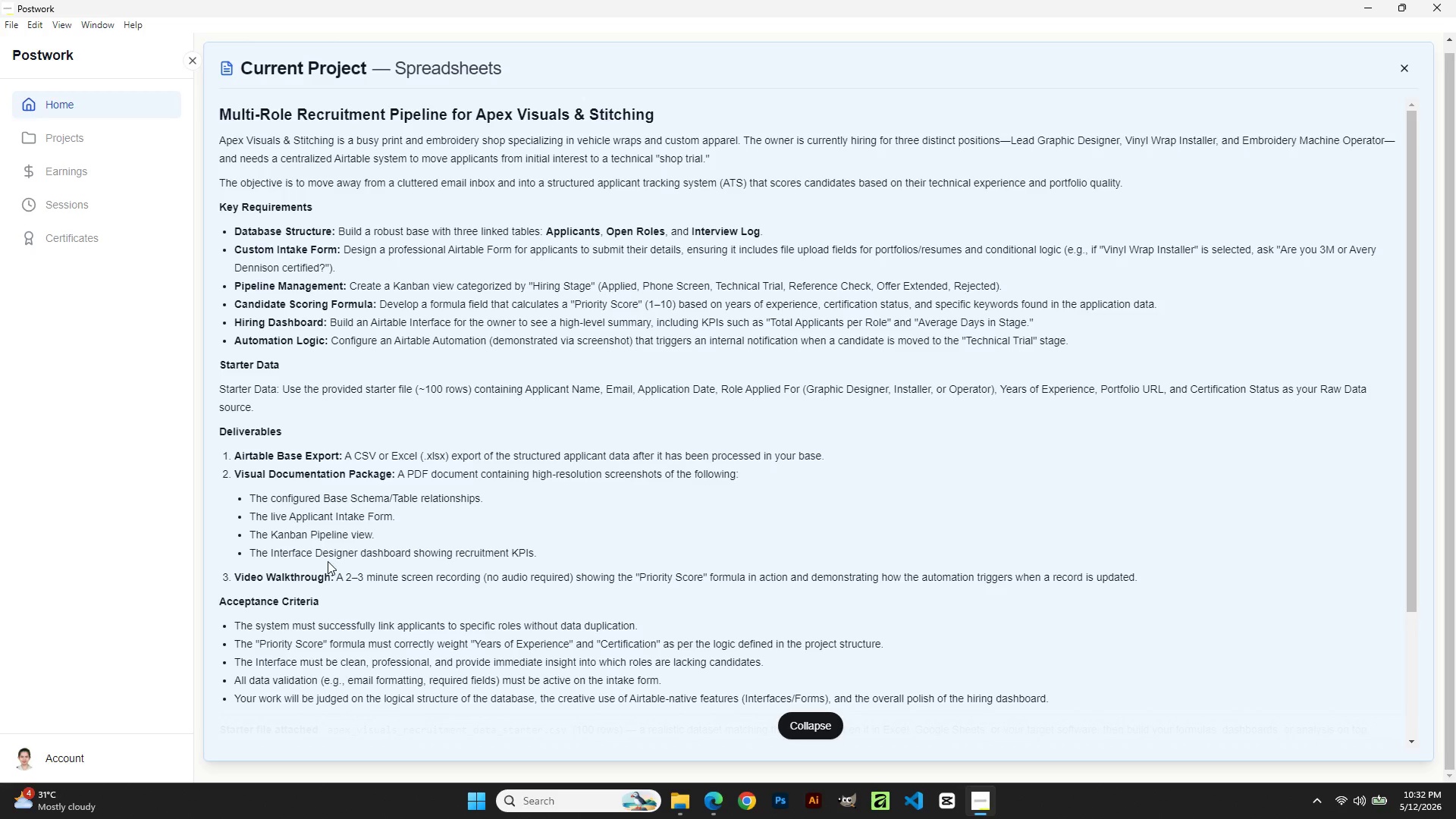 
scroll: coordinate [286, 595], scroll_direction: down, amount: 1.0
 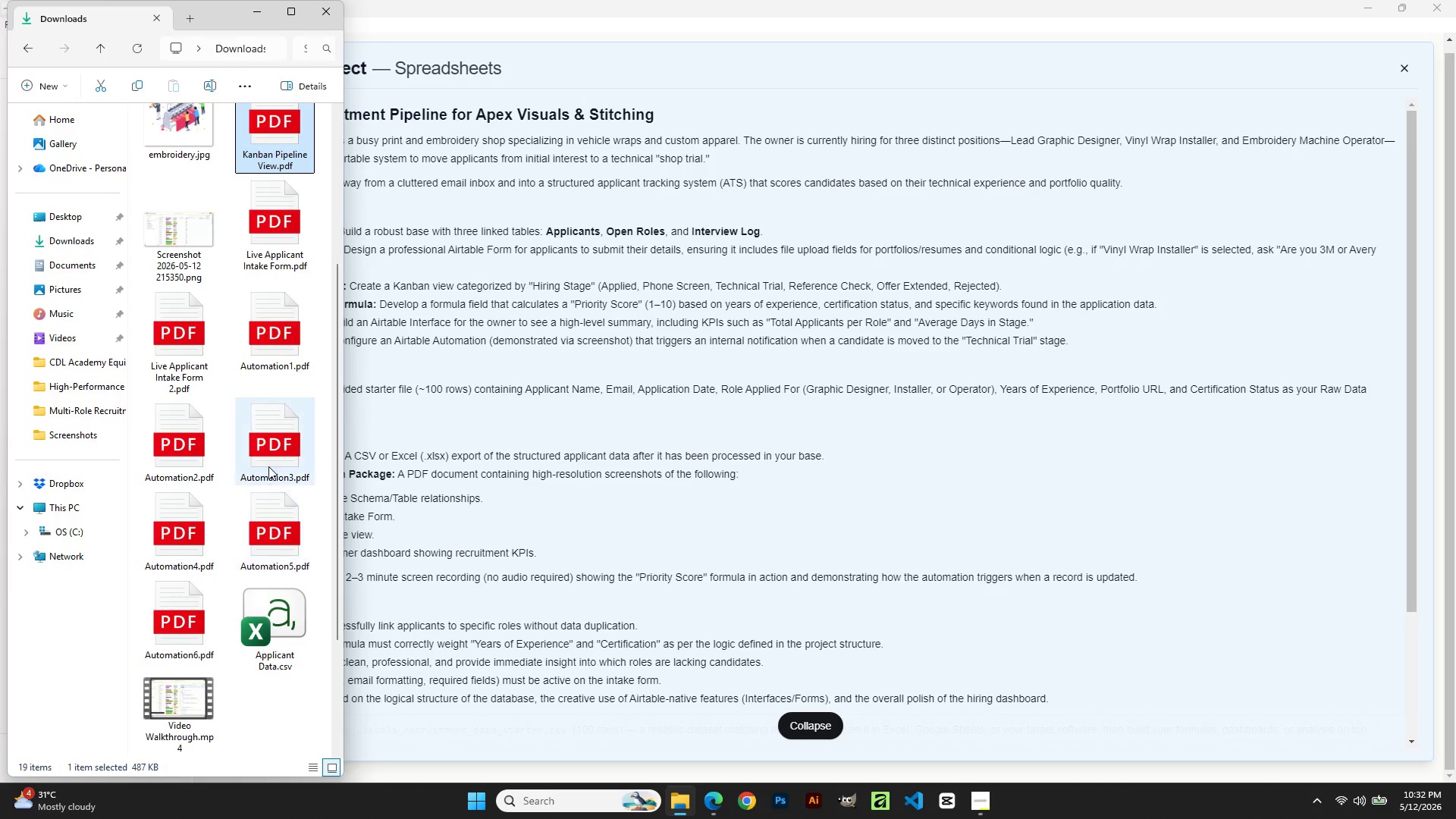 
scroll: coordinate [274, 426], scroll_direction: up, amount: 1.0
 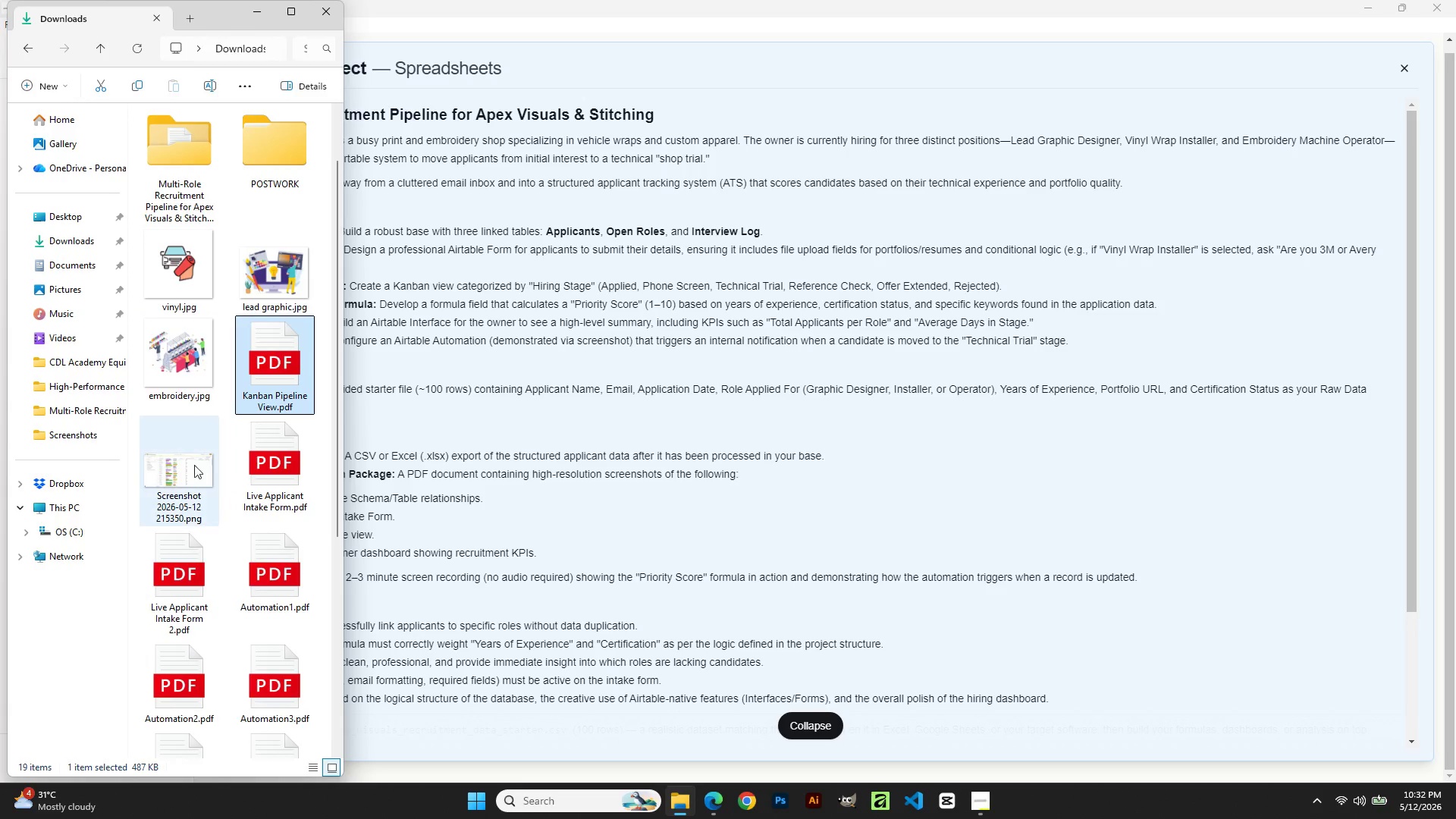 
double_click([193, 485])
 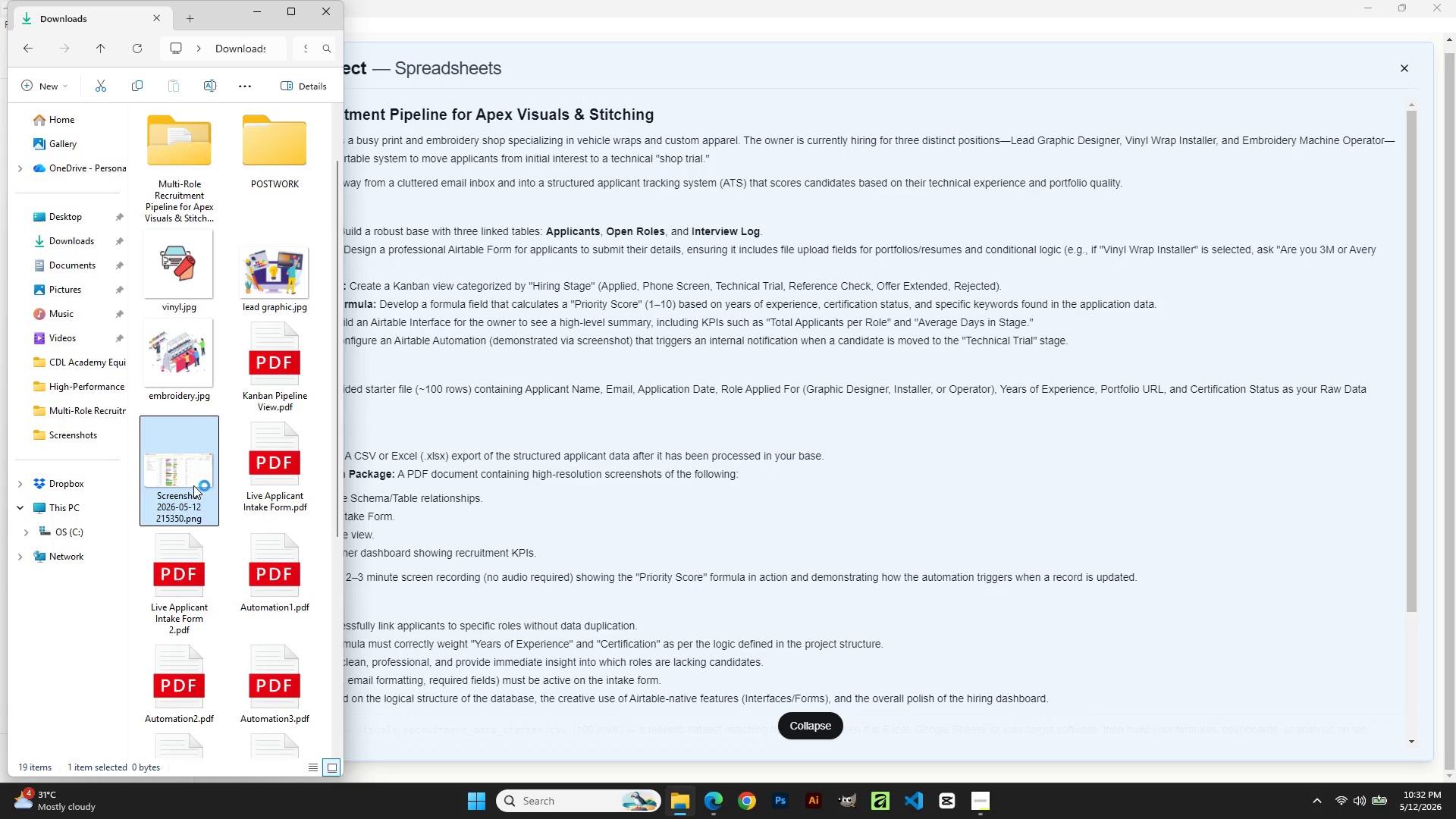 
mouse_move([216, 472])
 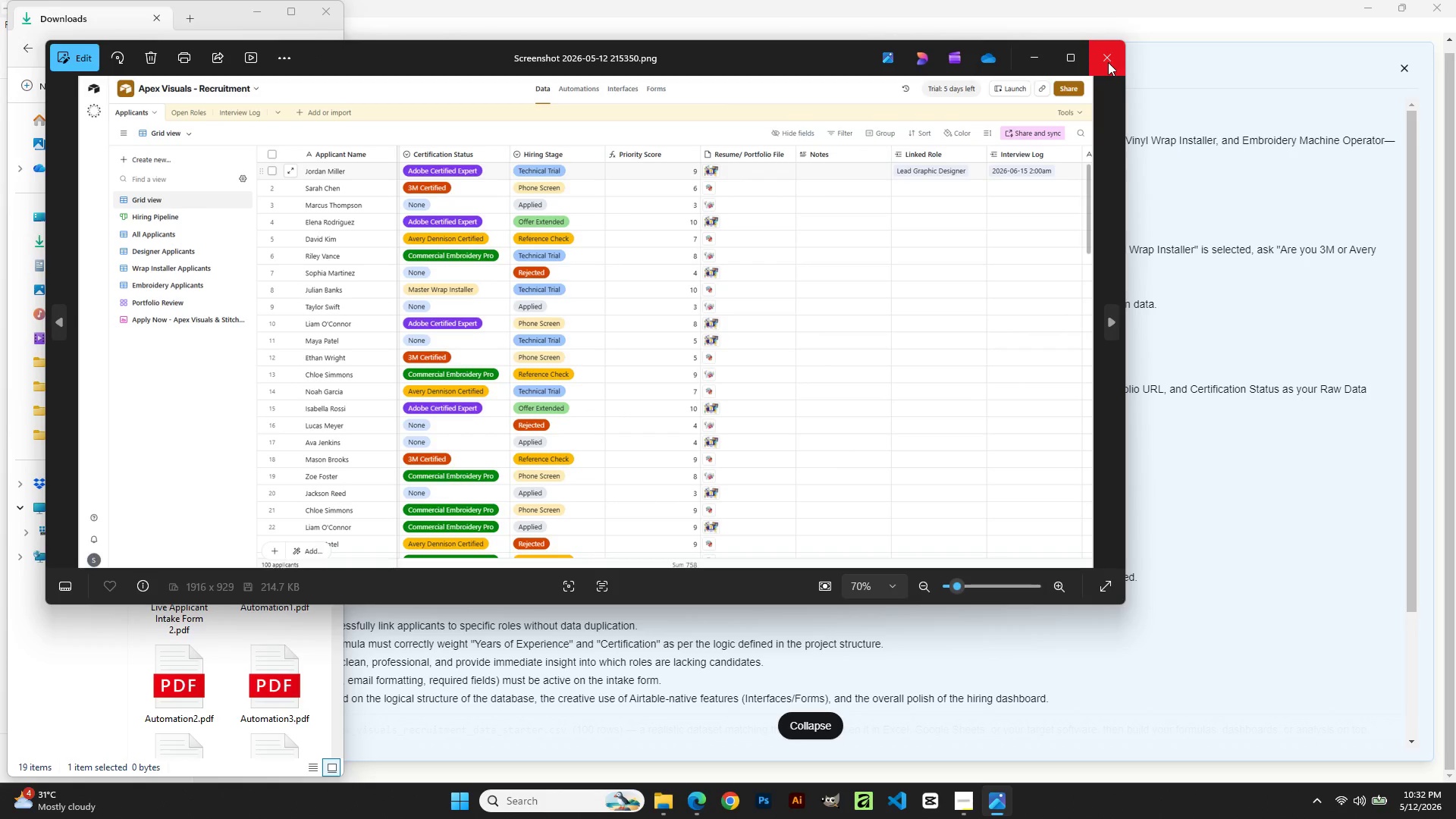 
left_click([1108, 62])
 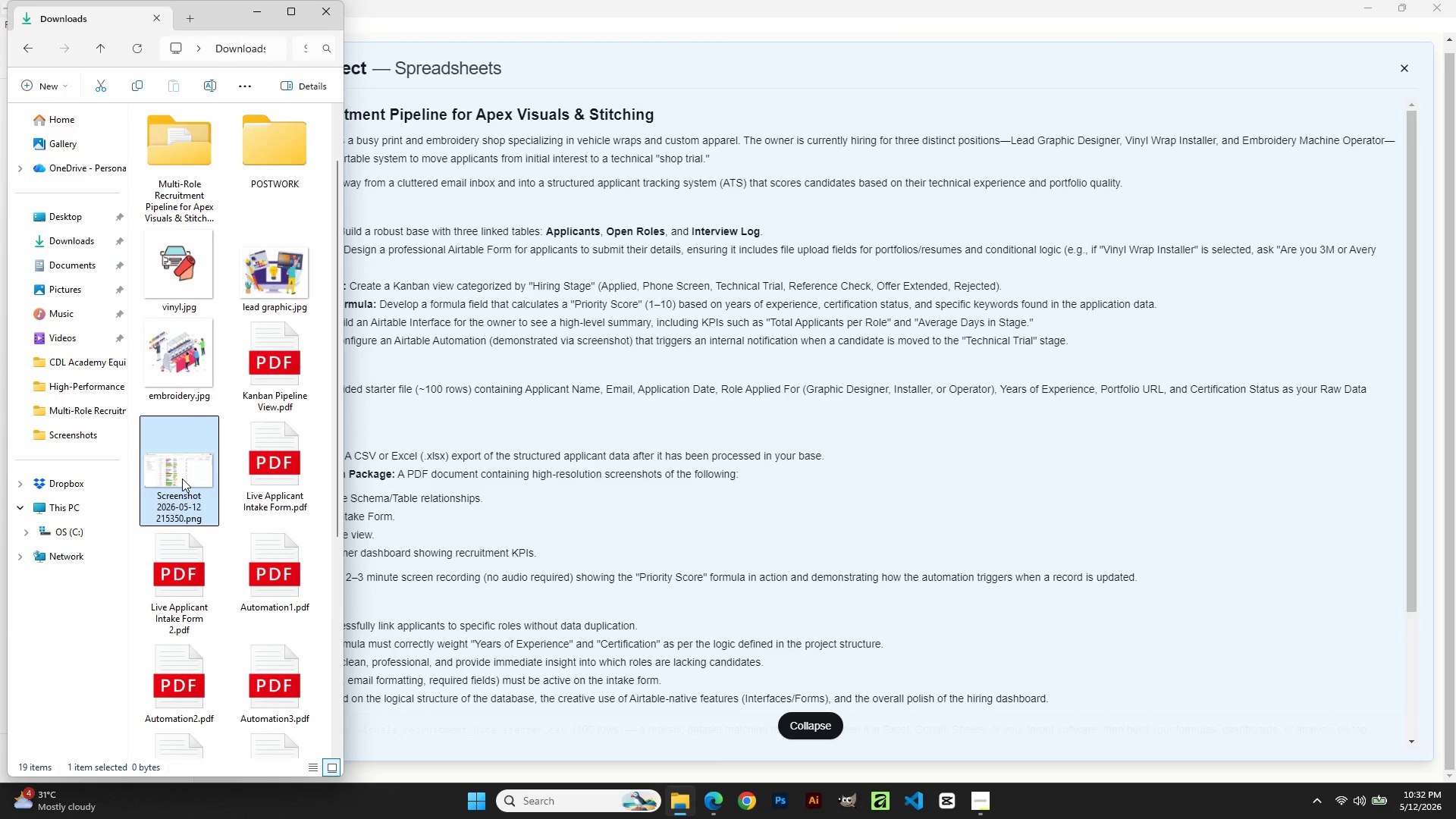 
key(Delete)
 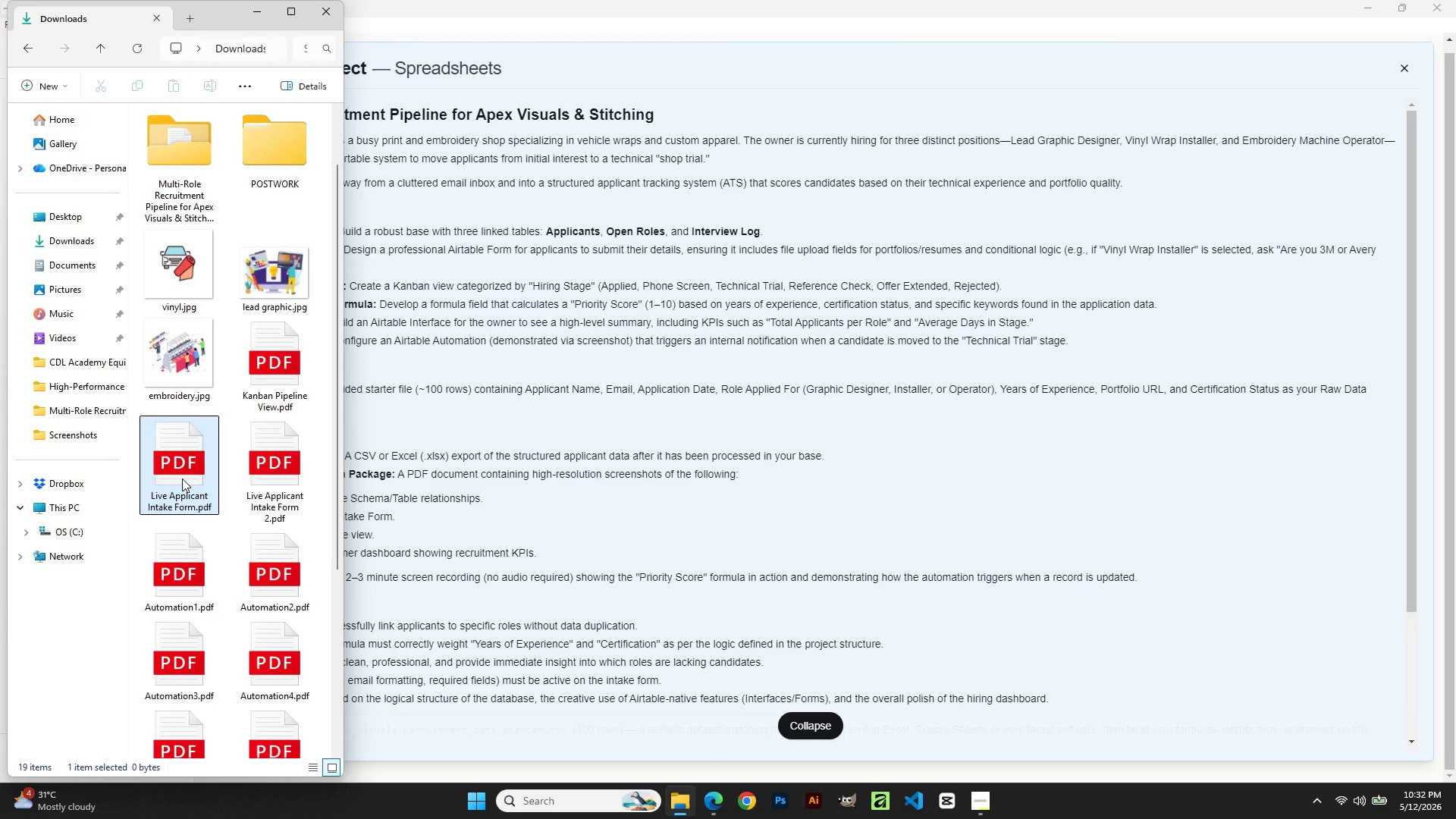 
scroll: coordinate [182, 479], scroll_direction: down, amount: 1.0